 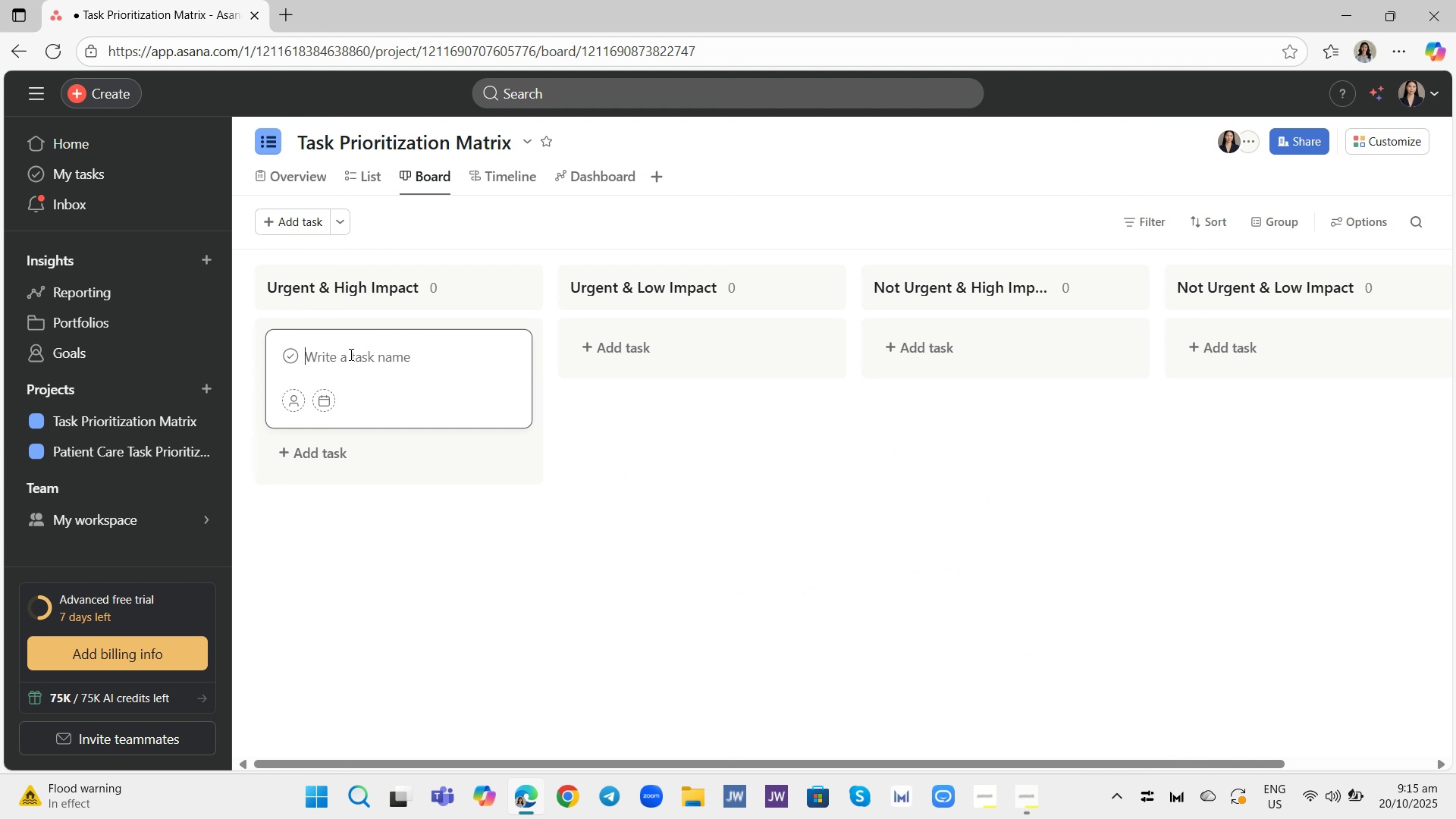 
left_click([366, 362])
 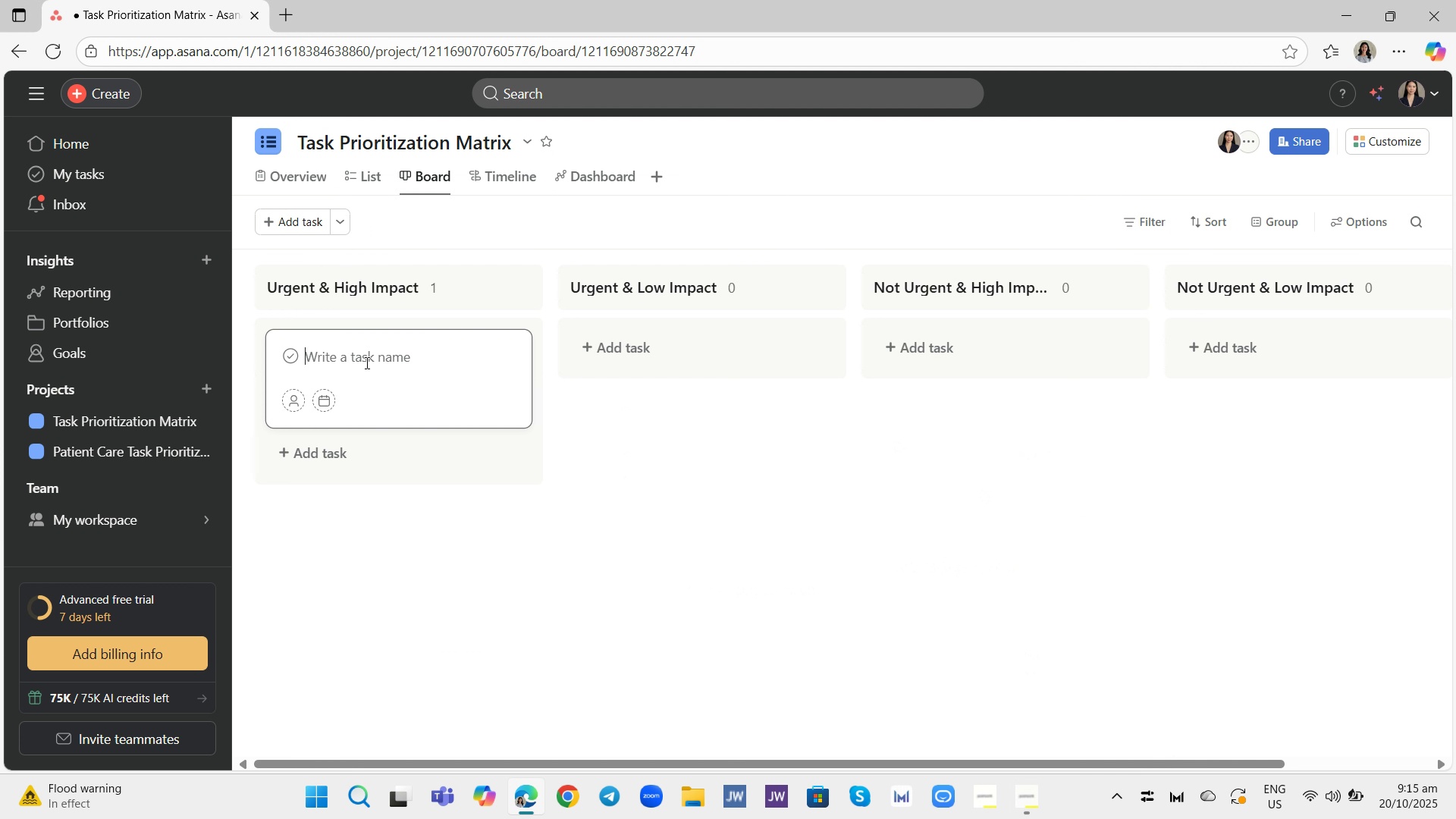 
key(Control+V)
 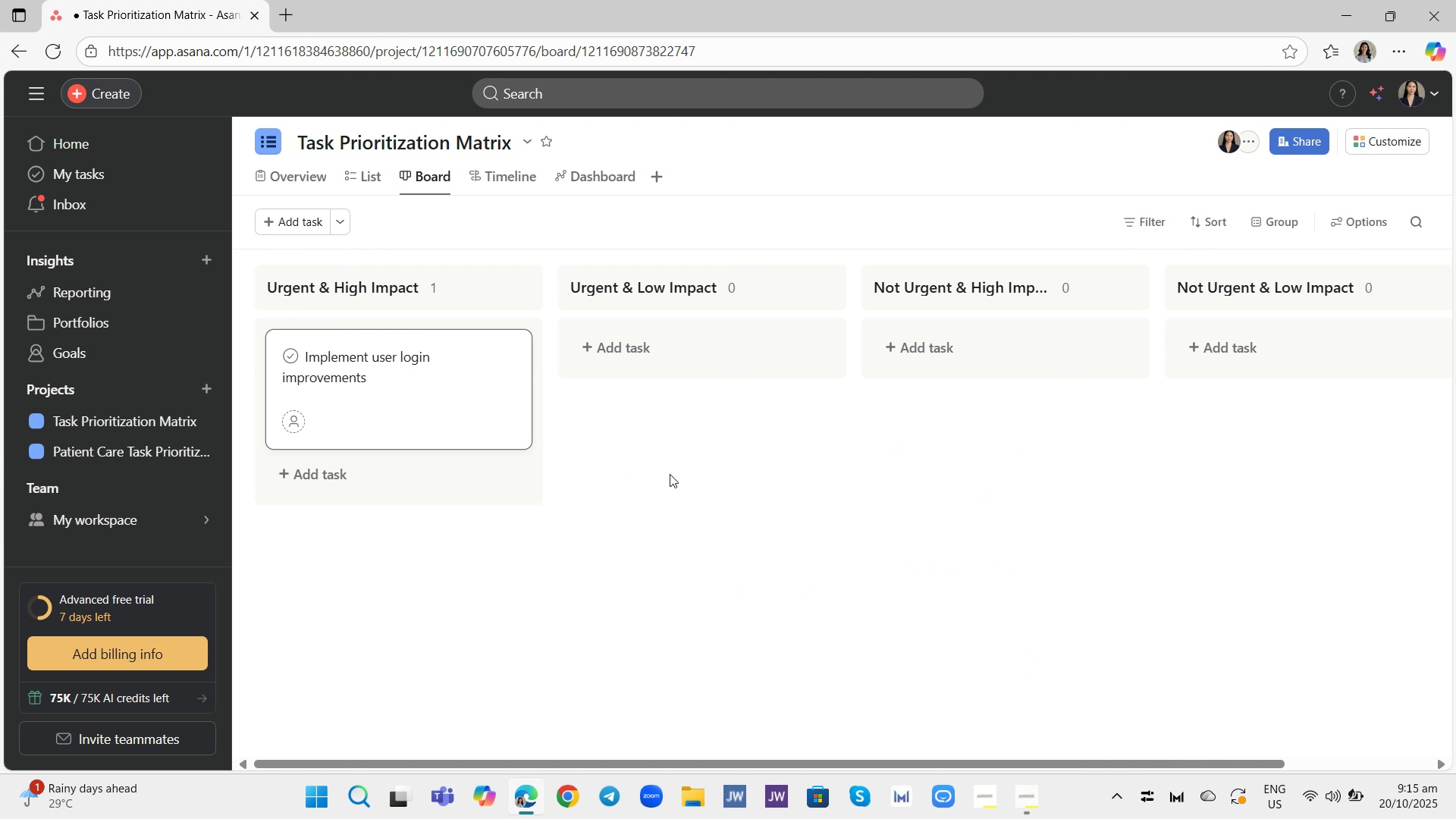 
left_click([670, 474])
 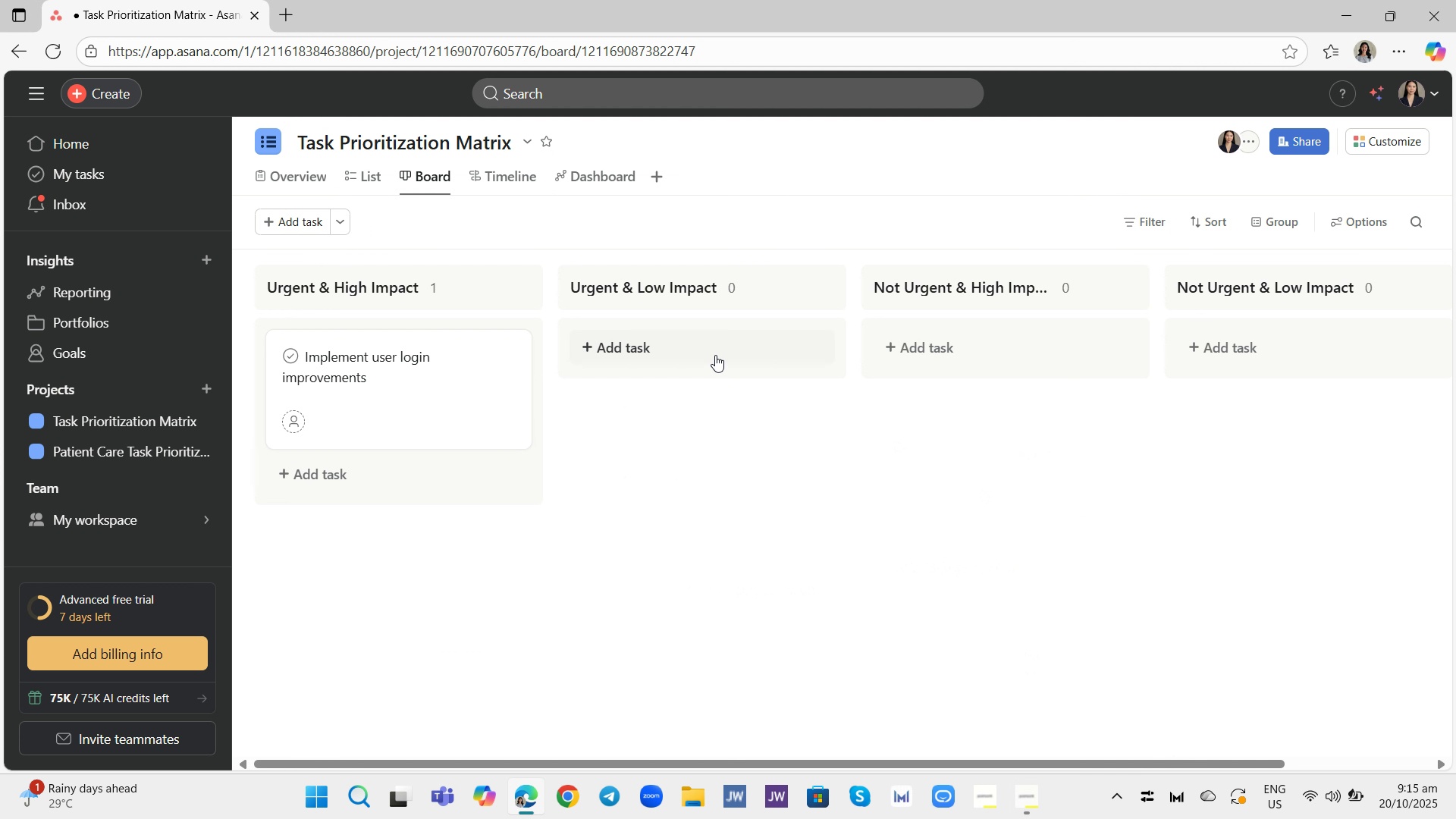 
left_click([715, 355])
 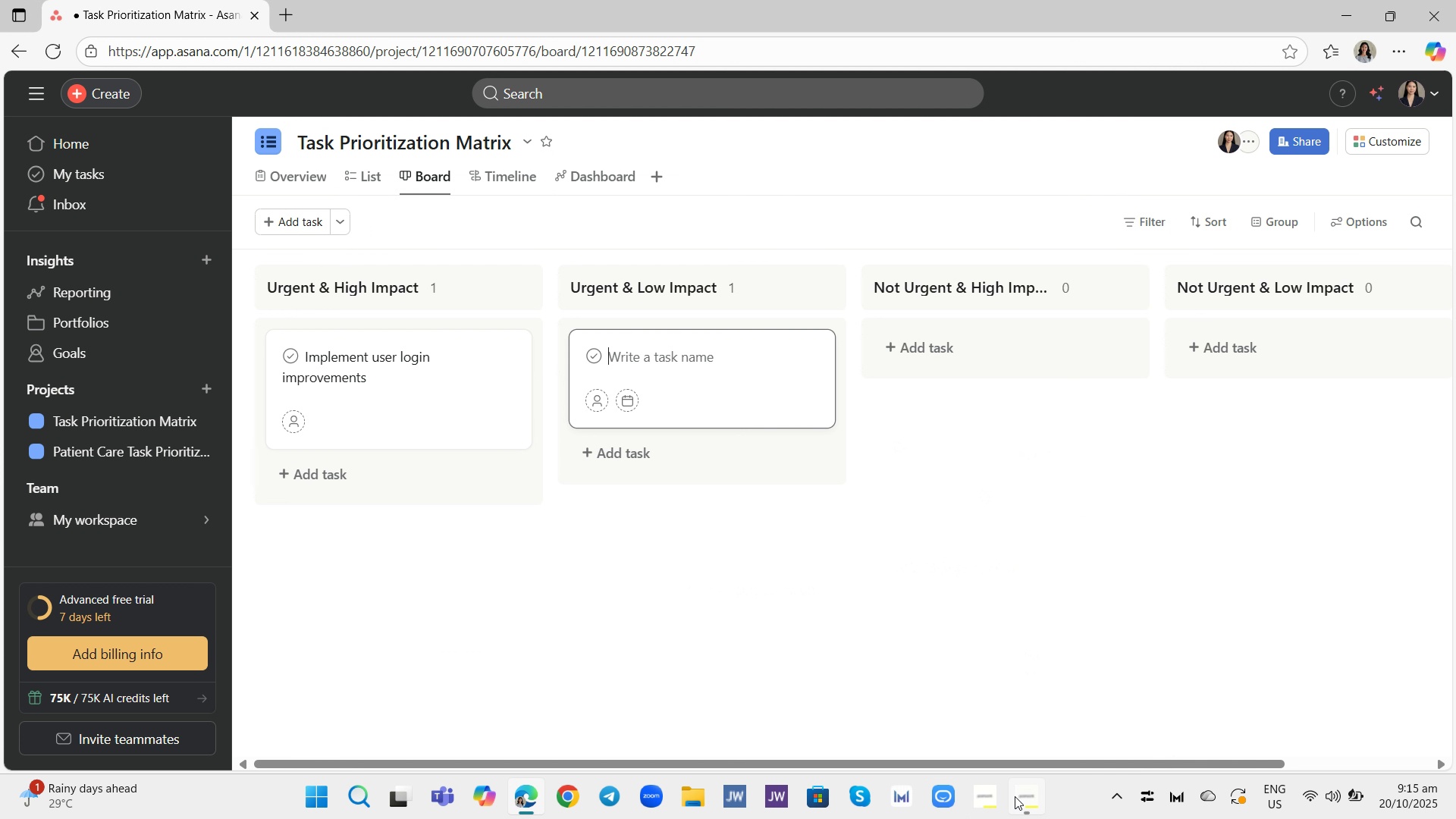 
left_click([1028, 804])